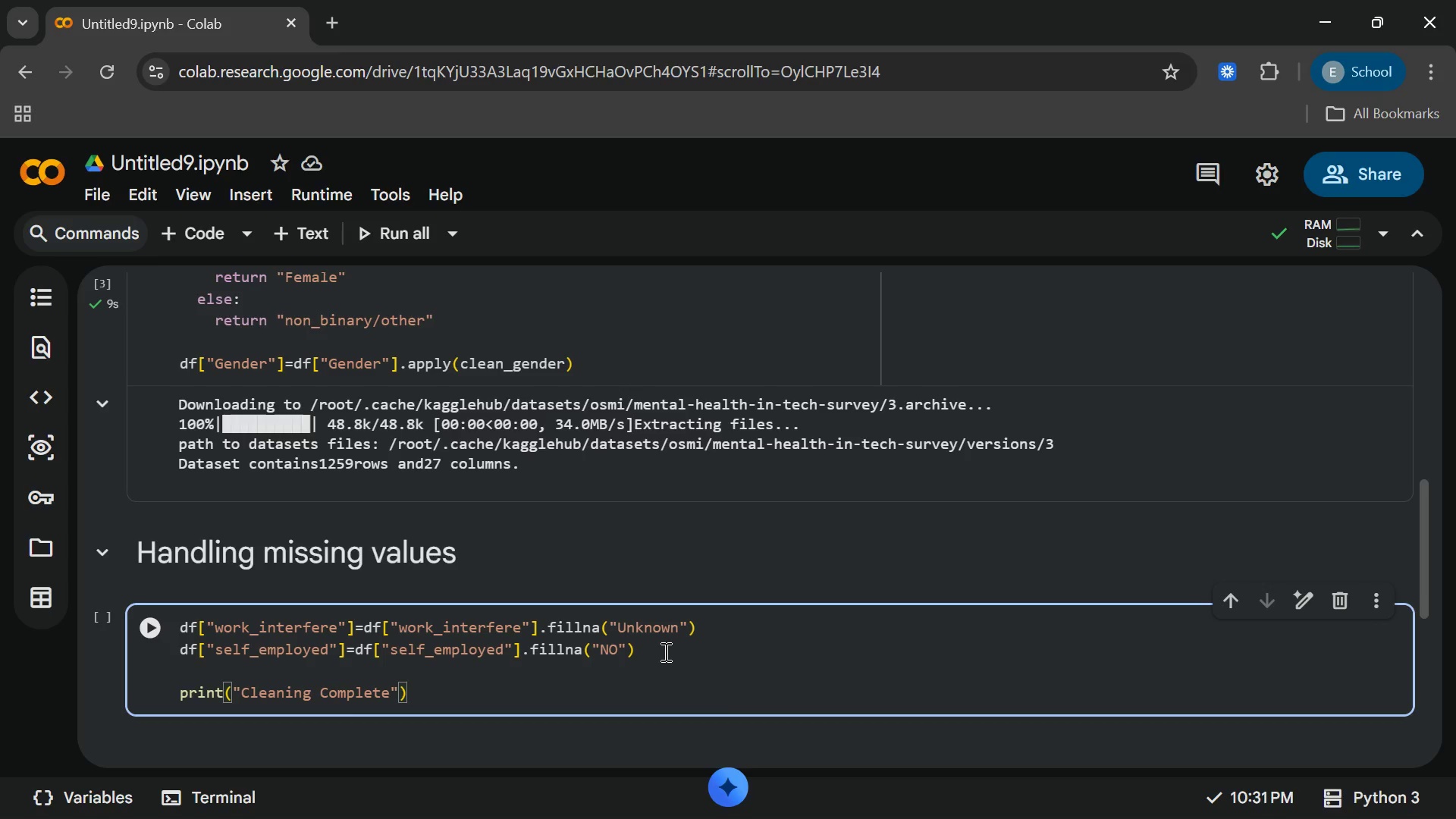 
wait(13.03)
 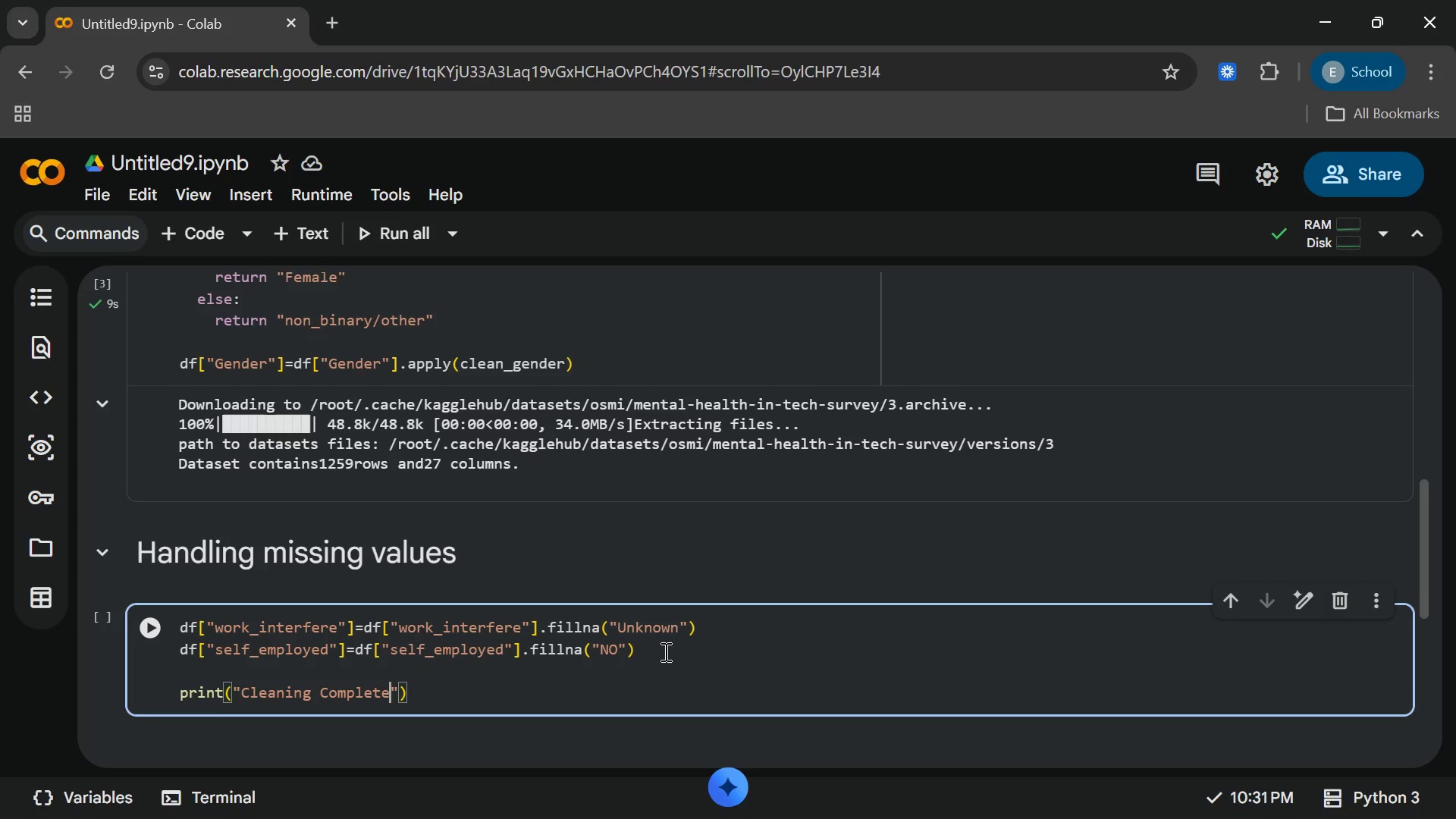 
type(. data is now standardaize)
 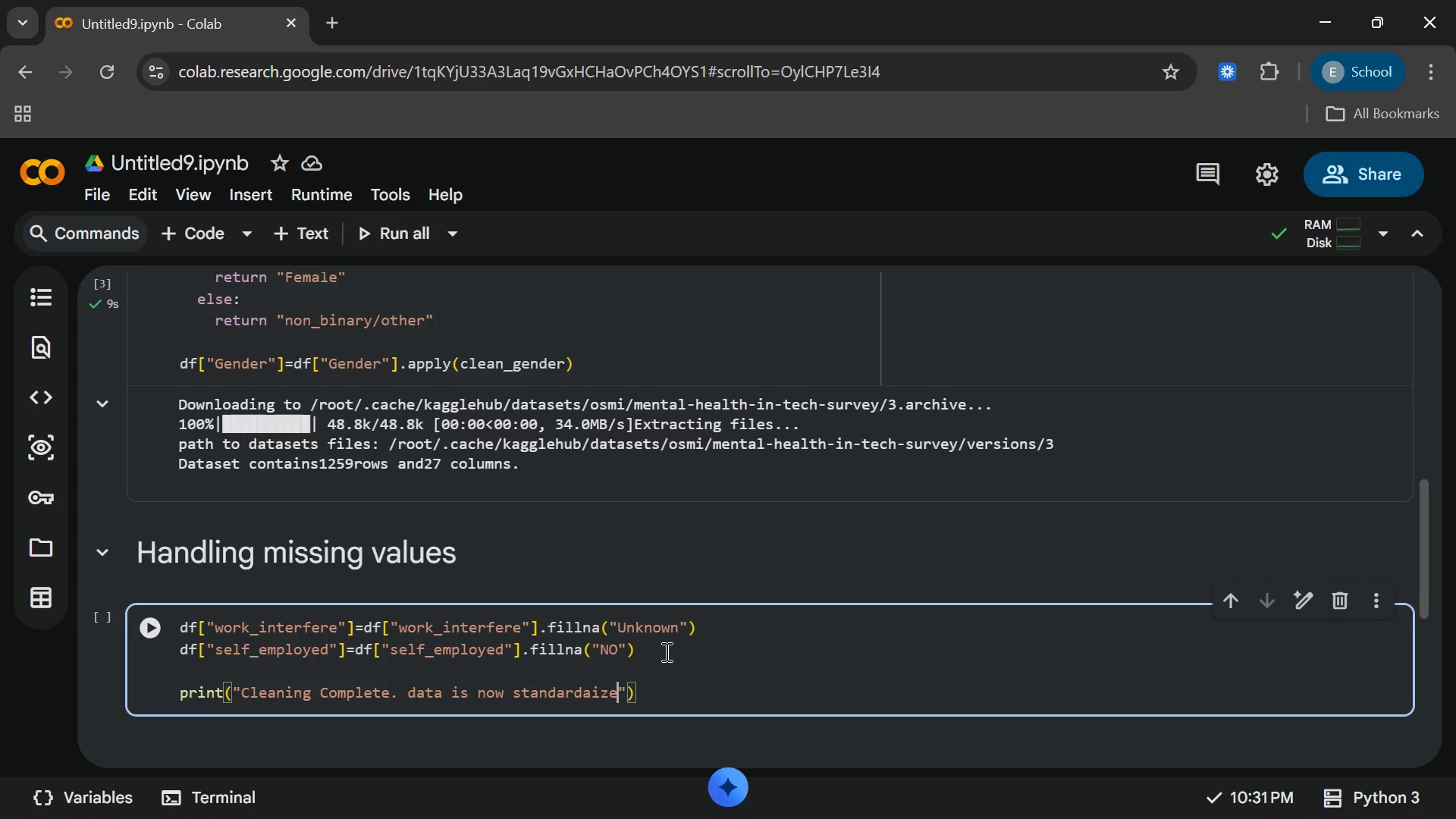 
wait(7.94)
 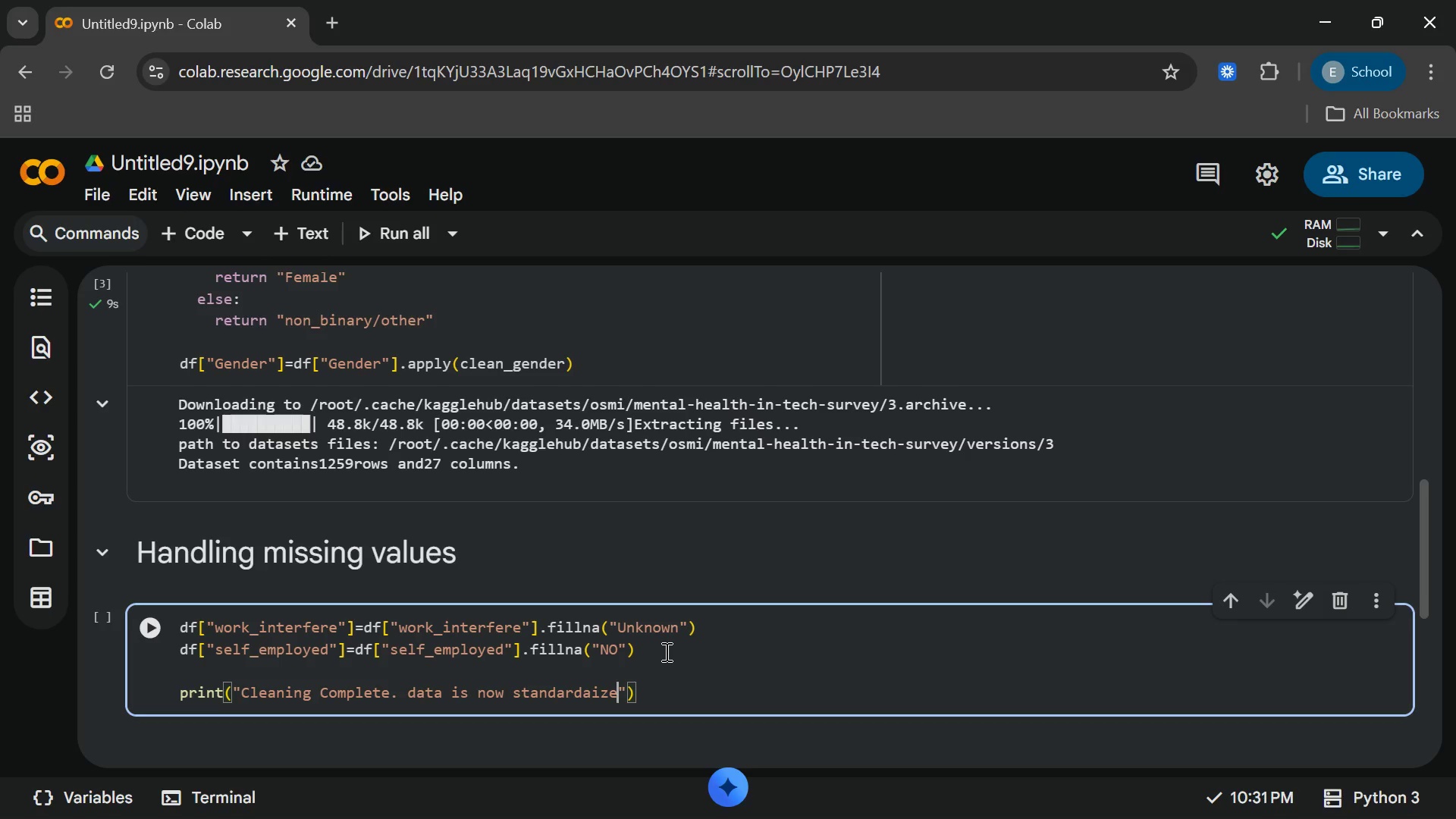 
key(D)
 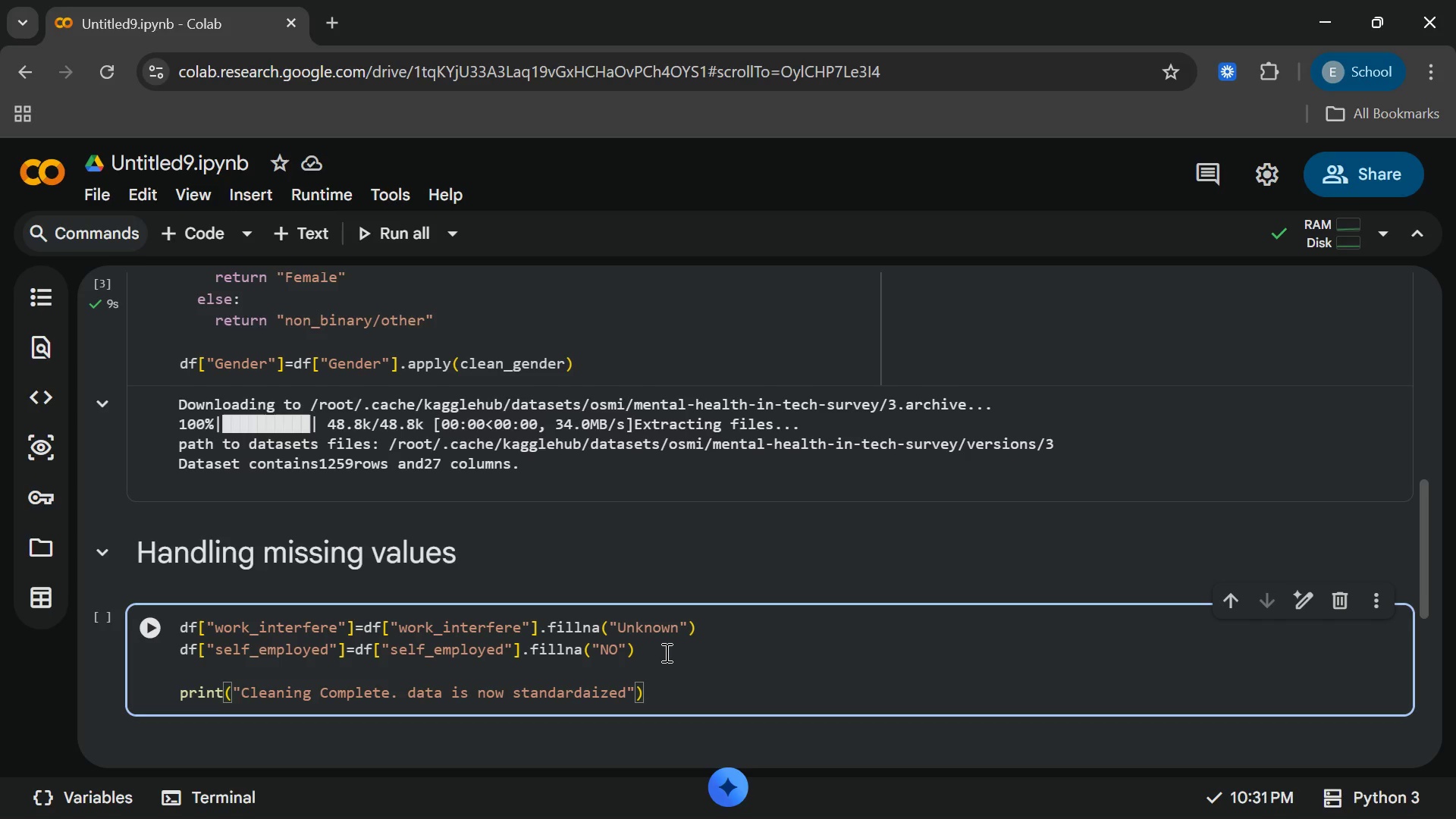 
left_click([666, 679])
 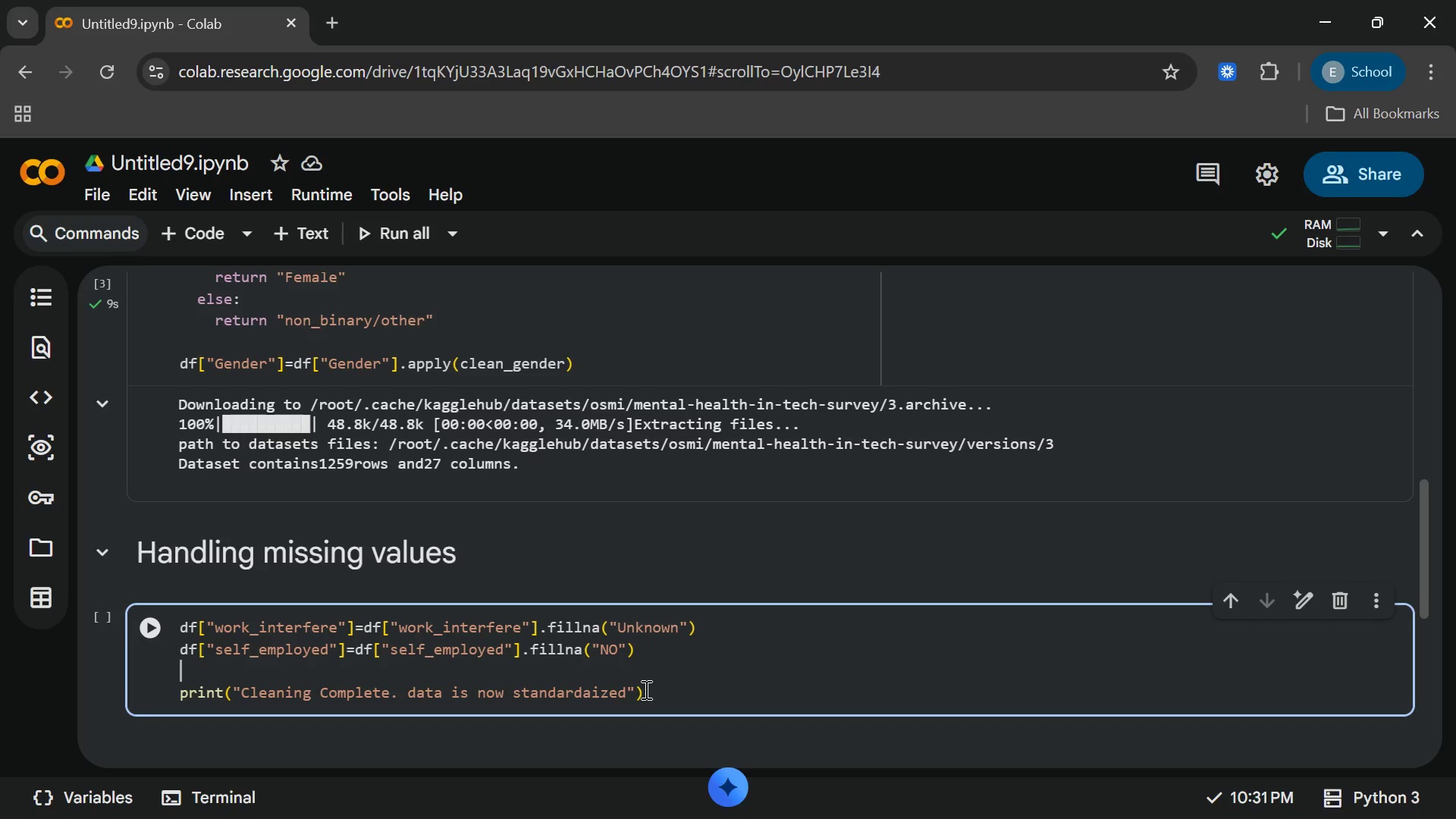 
left_click([645, 689])
 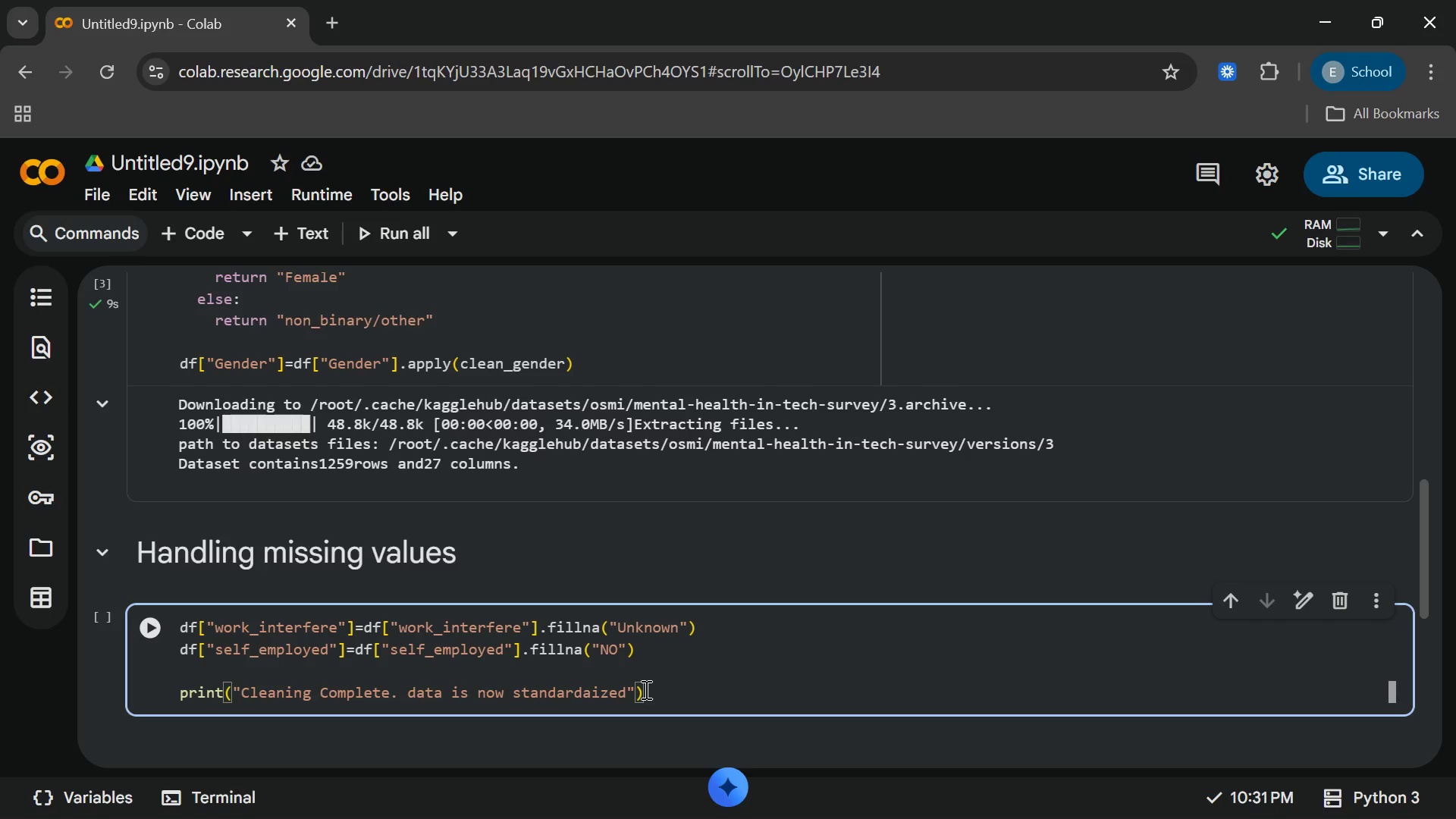 
key(Enter)
 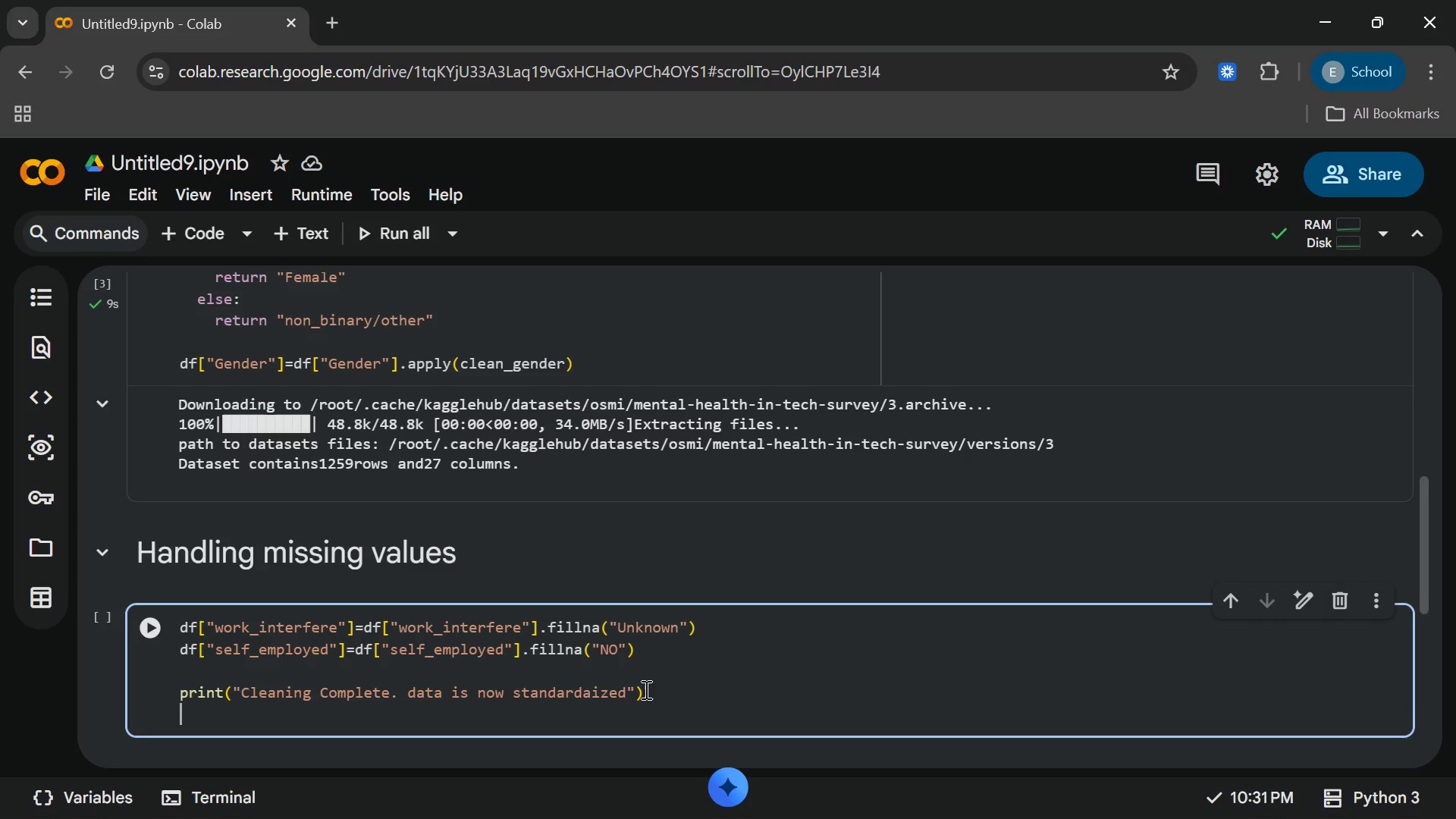 
key(Enter)
 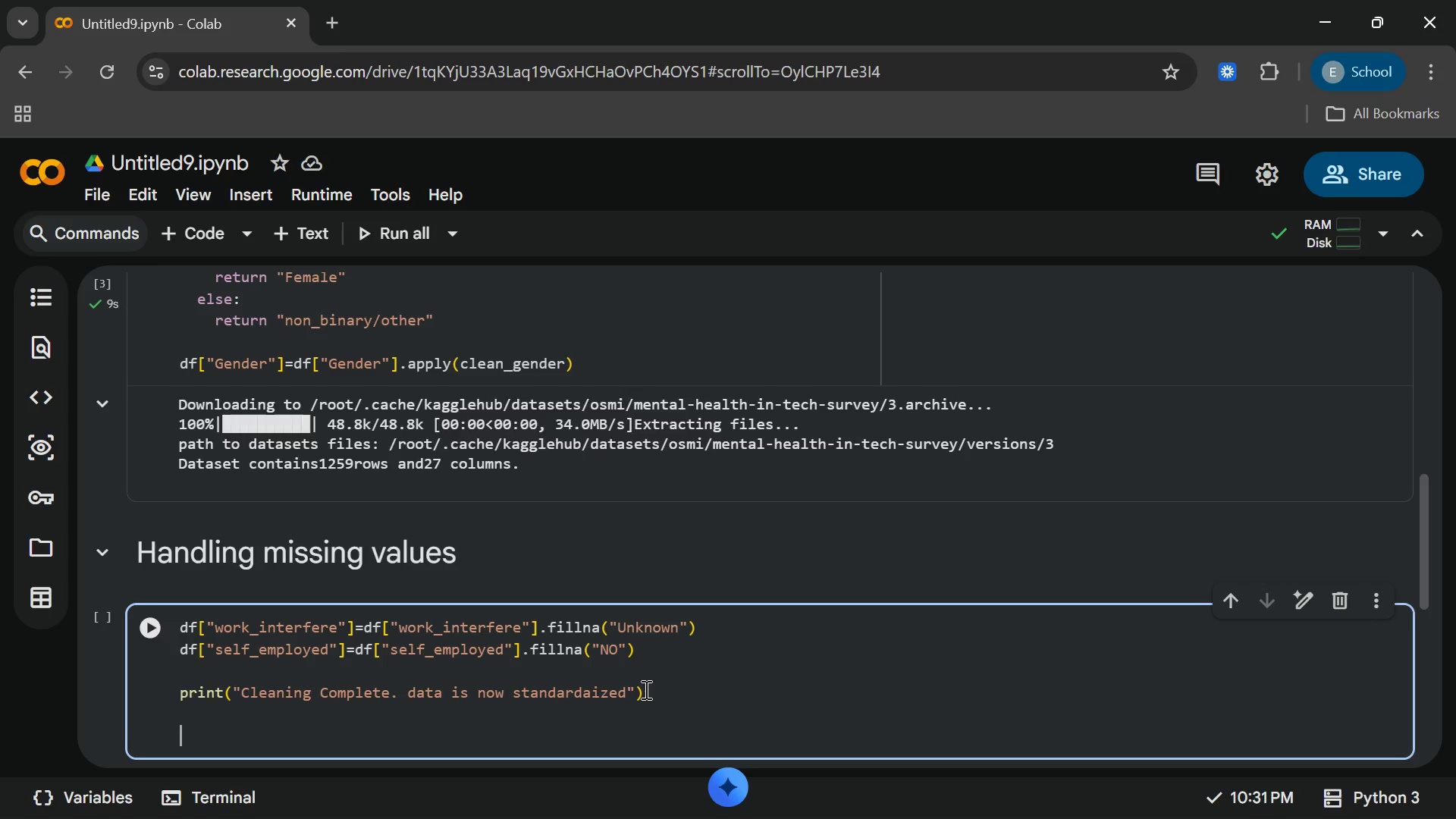 
type(contigency)
 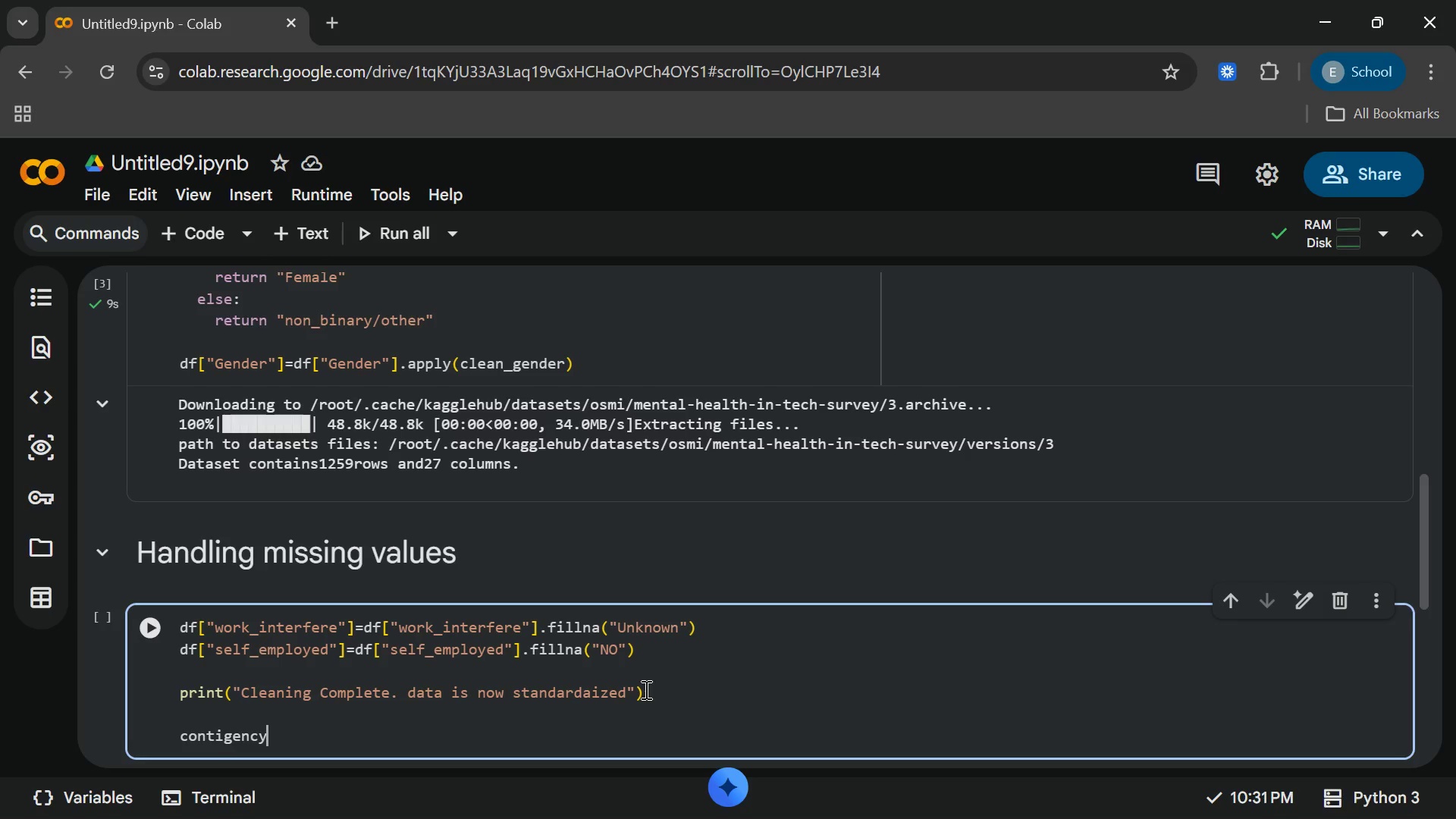 
type(_table)
 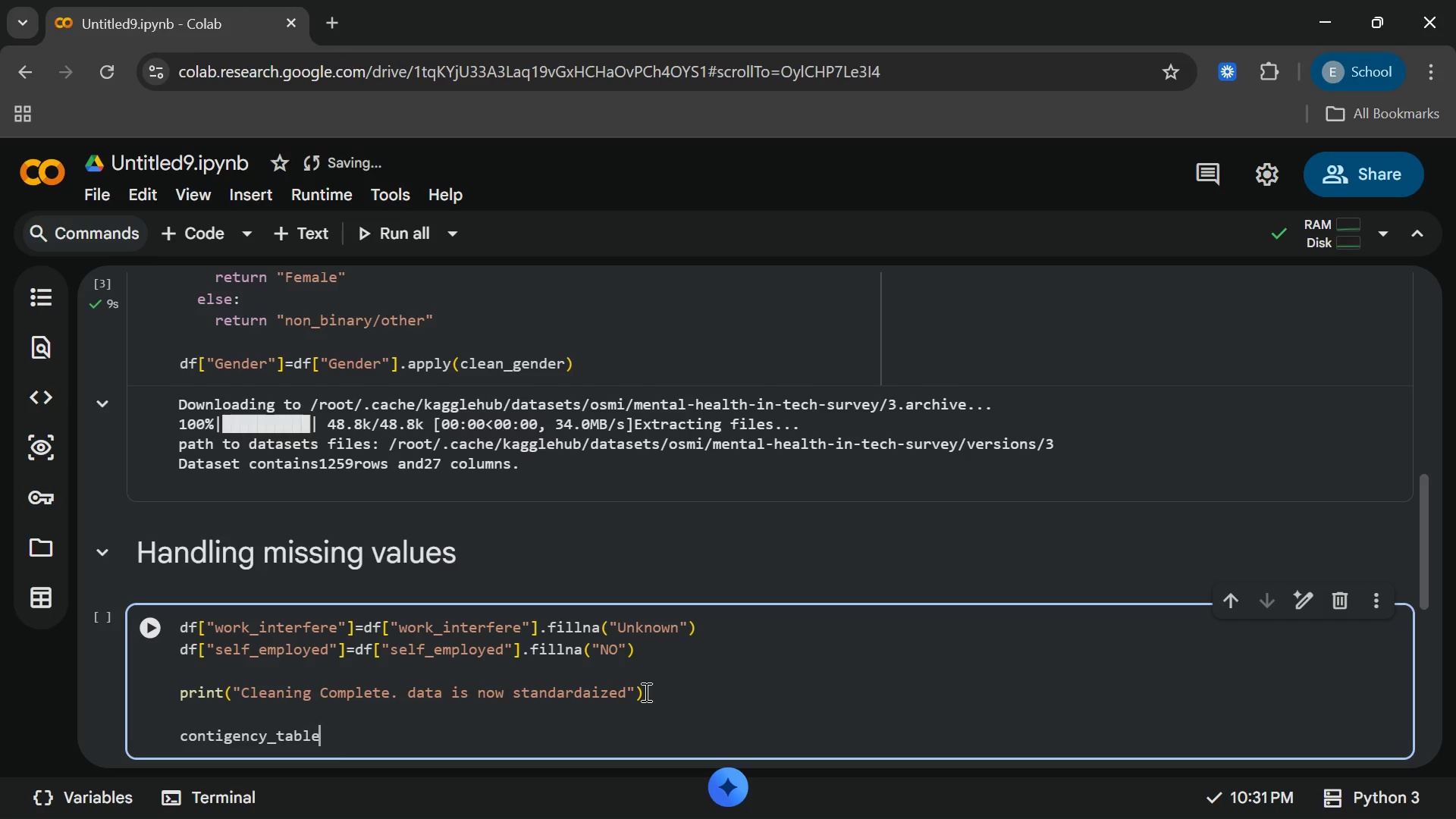 
type(=pd.crose)
key(Backspace)
type(s)
 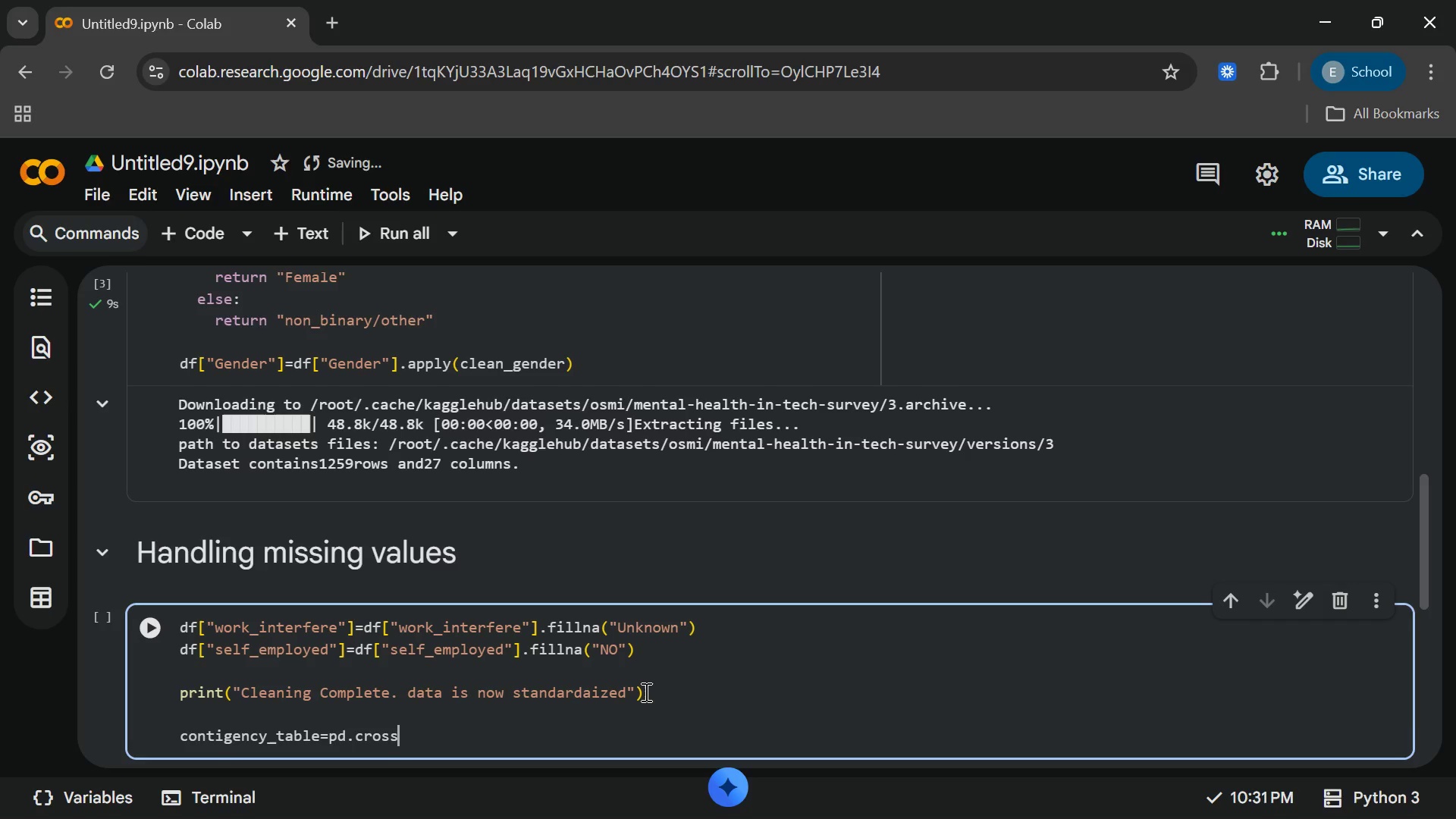 
wait(9.28)
 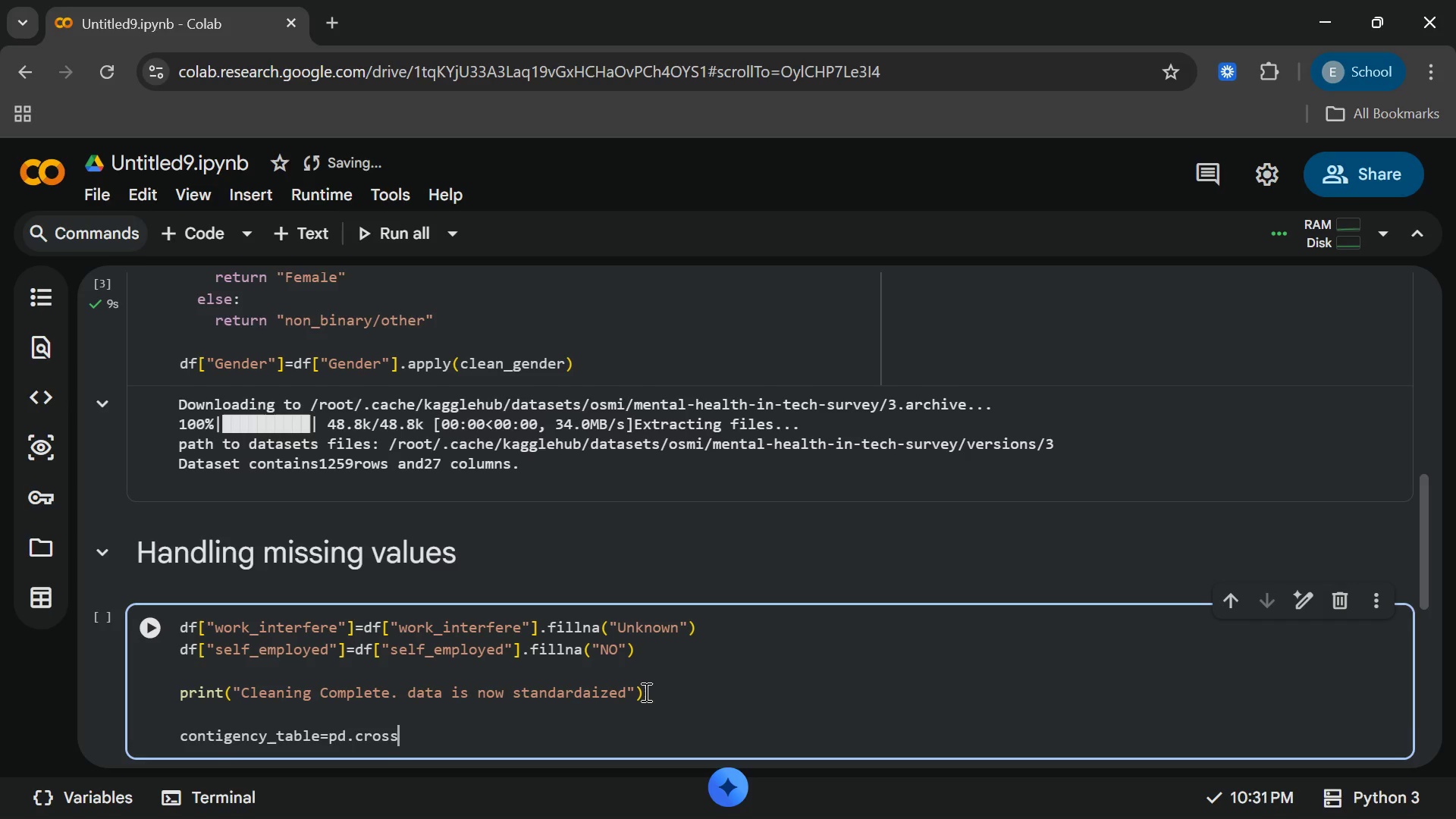 
key(Enter)
 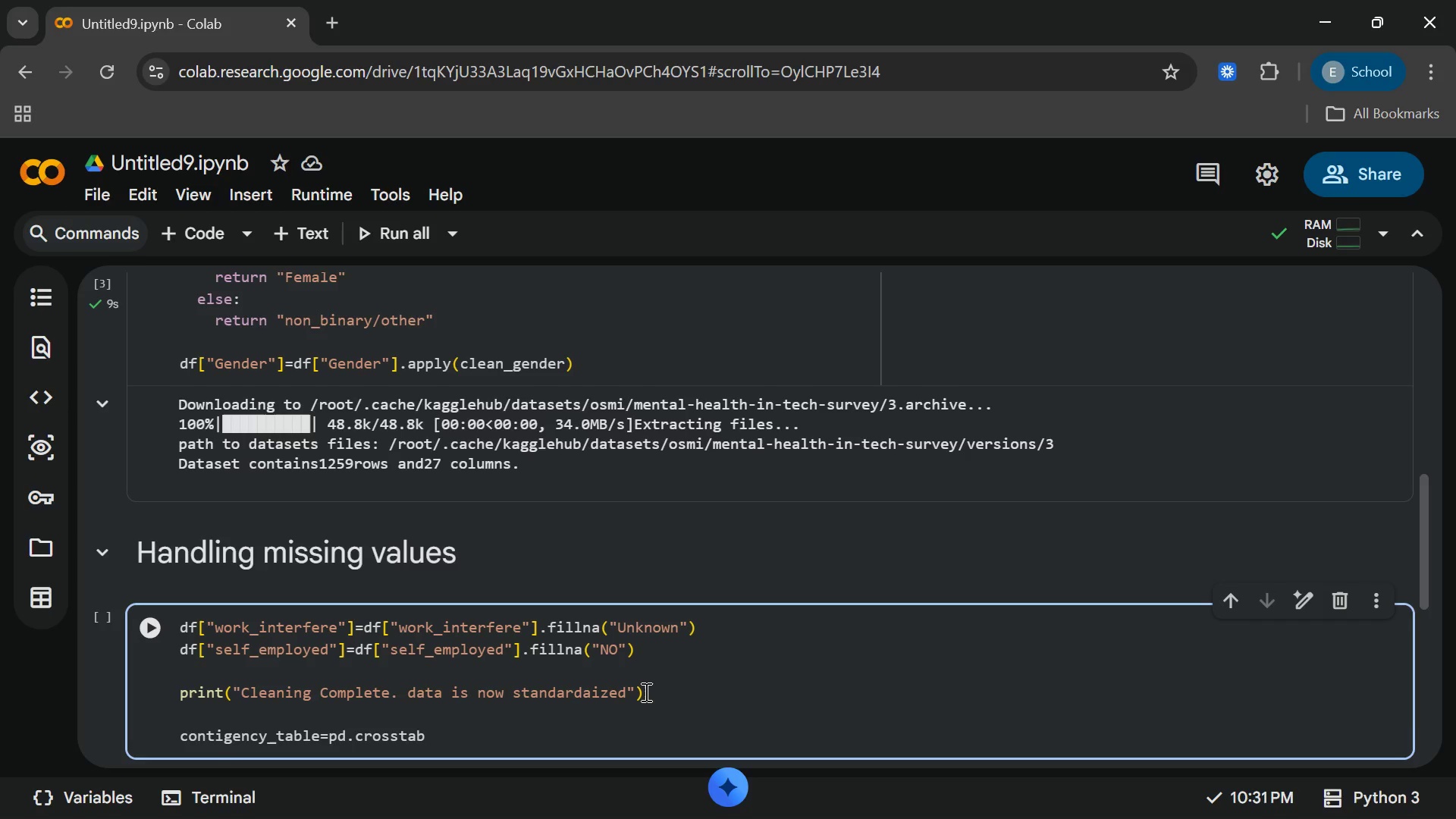 
key(Shift+9)
 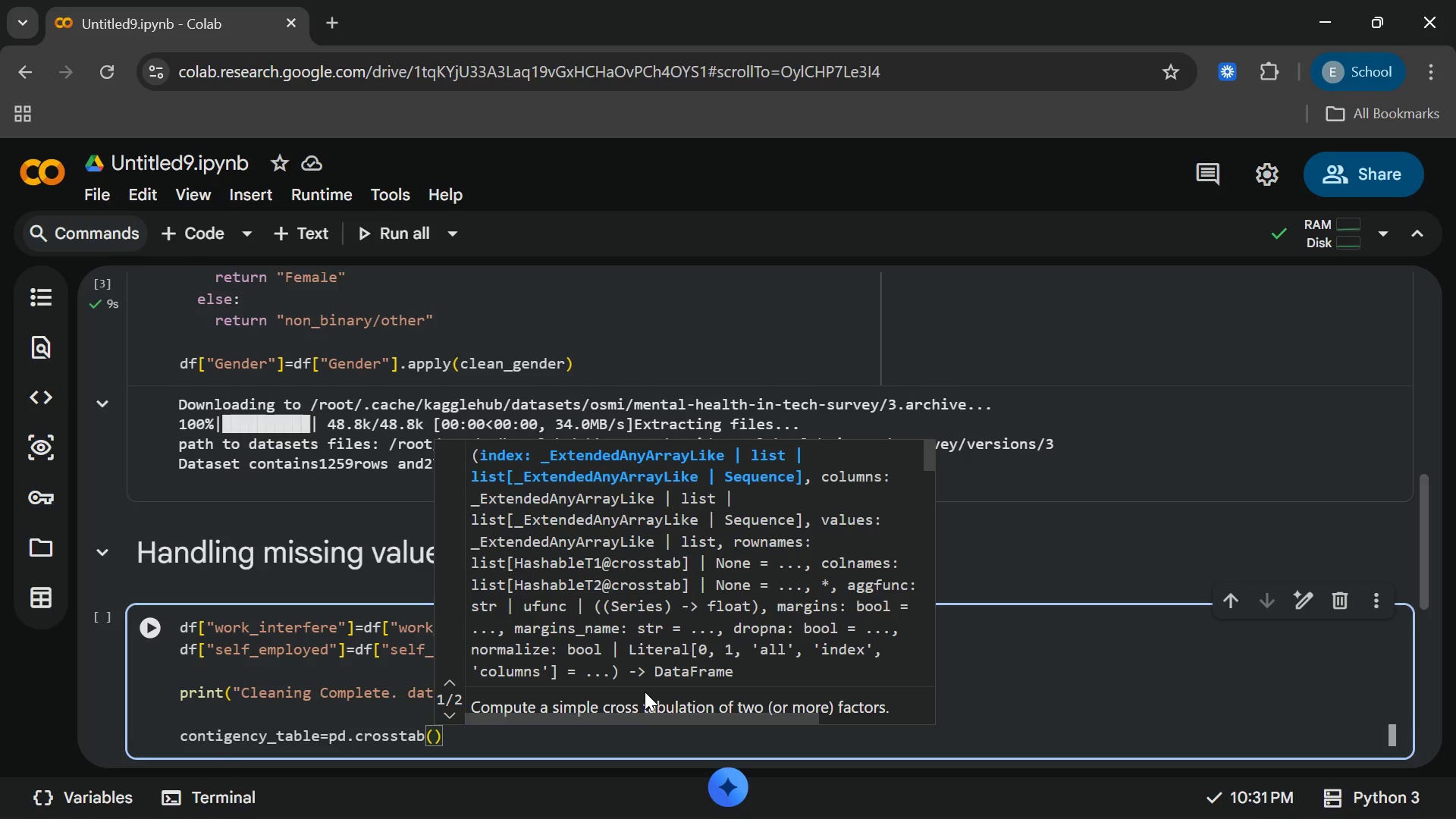 
wait(9.77)
 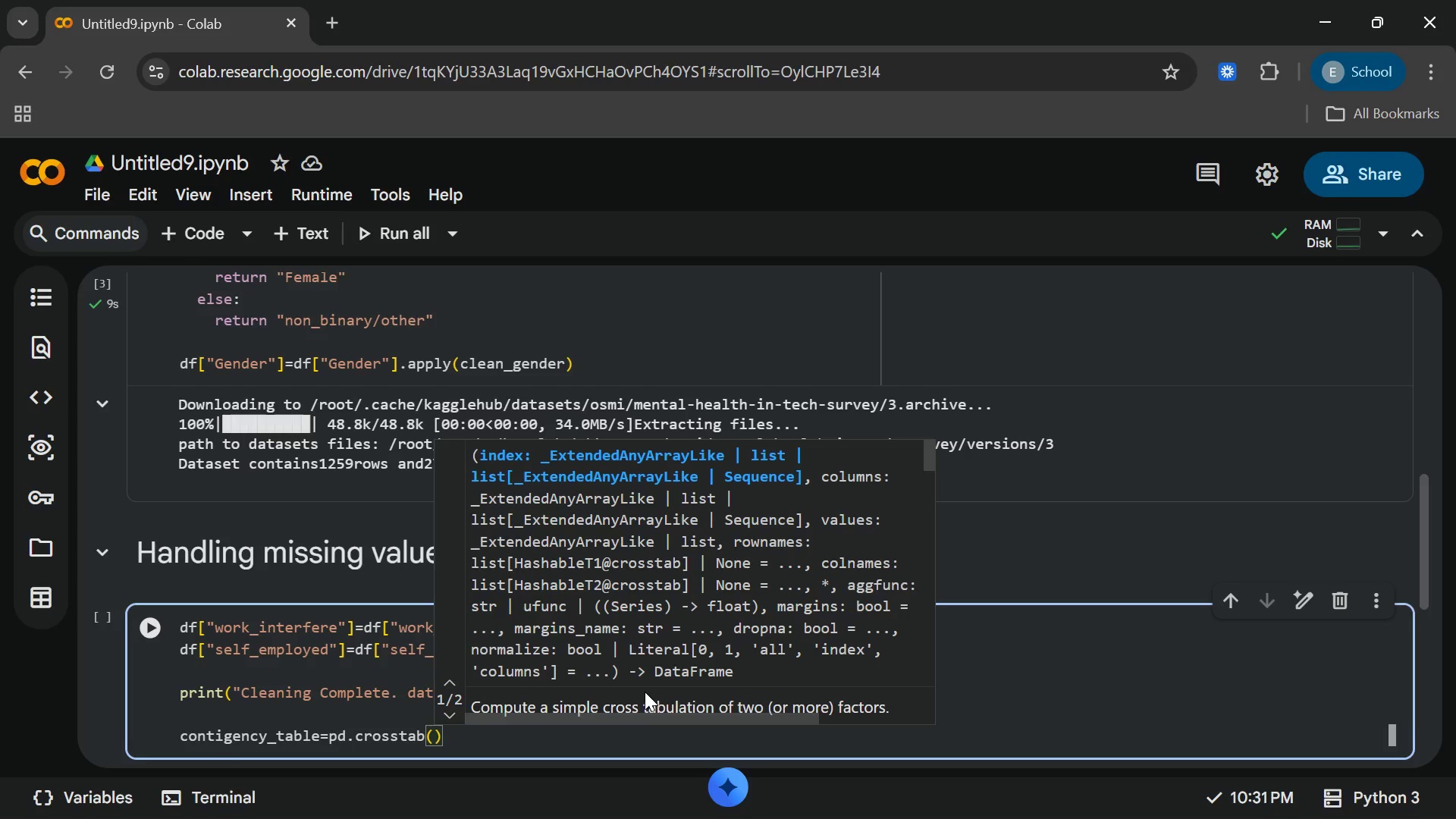 
type(df["wle)
key(Backspace)
key(Backspace)
type(ellness_p)
 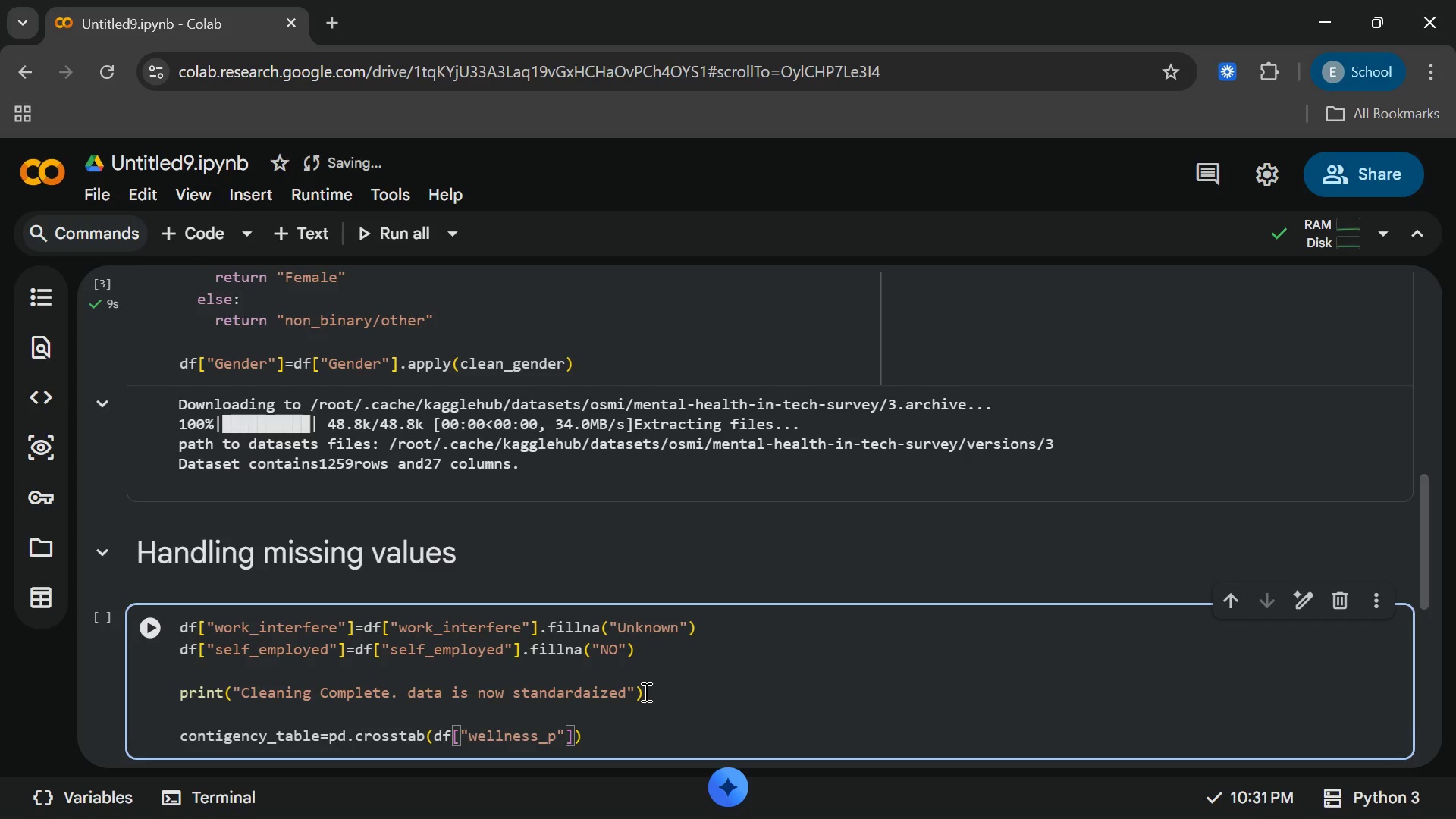 
wait(6.33)
 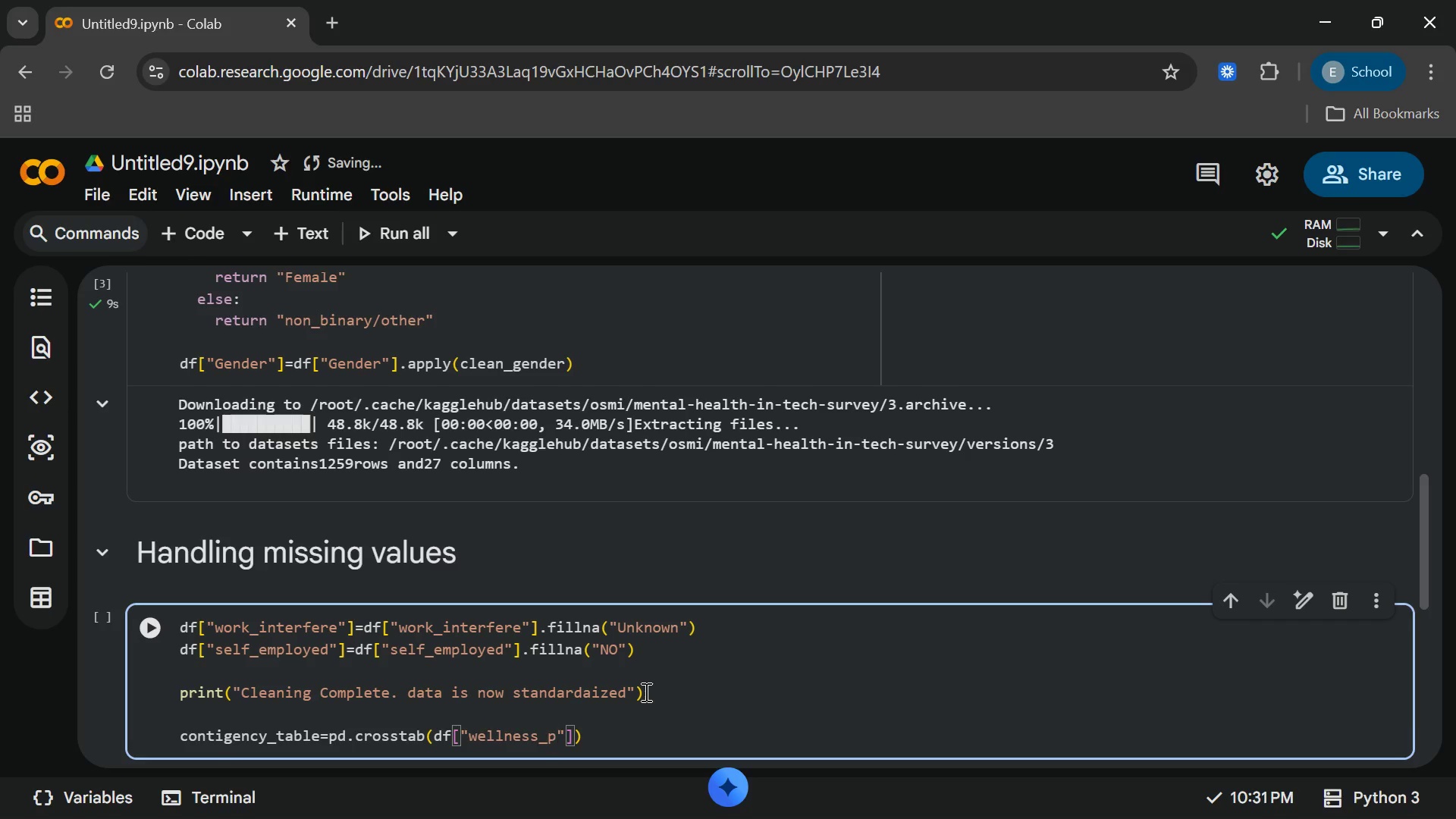 
type(rogram)
 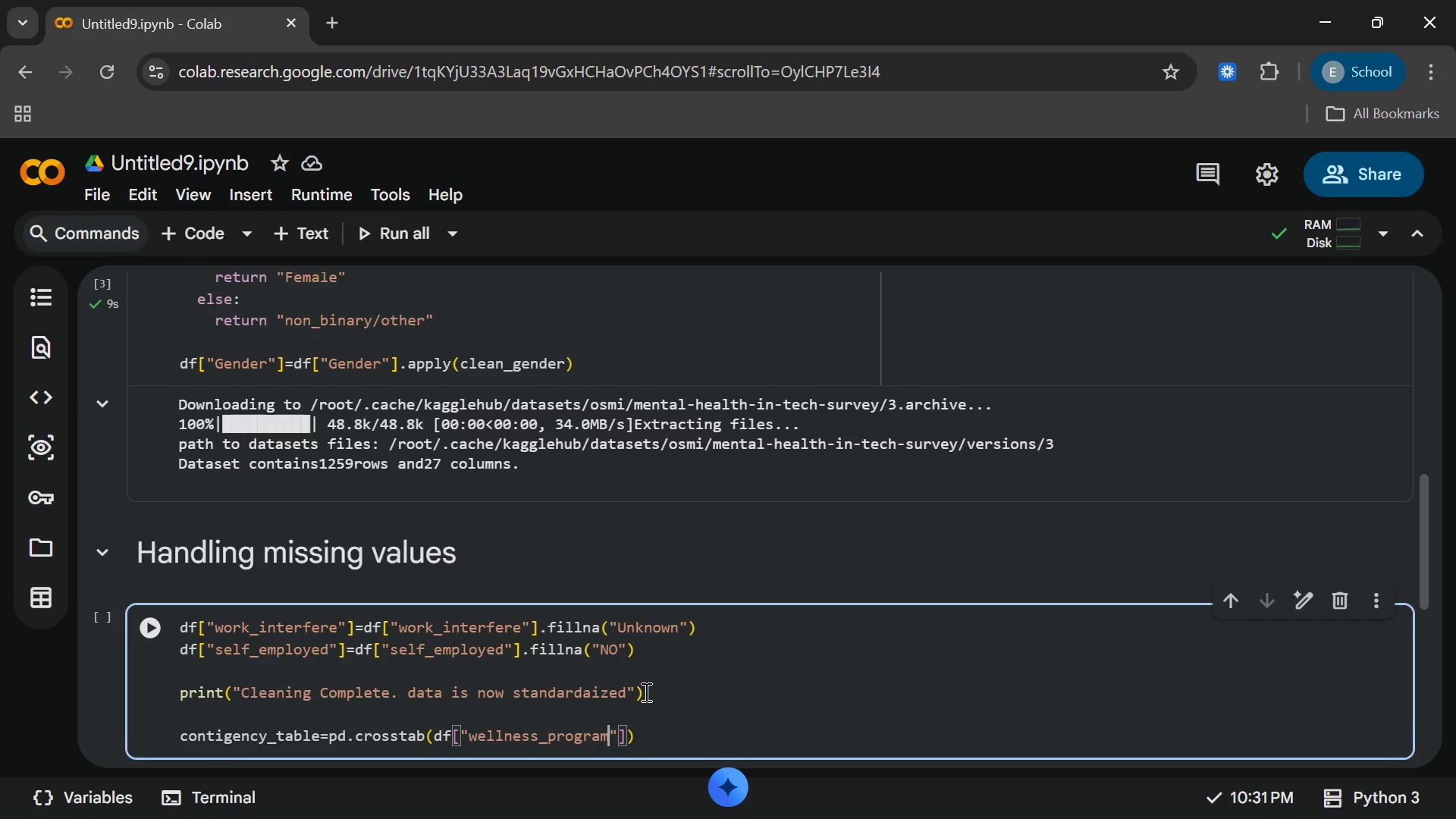 
key(ArrowRight)
 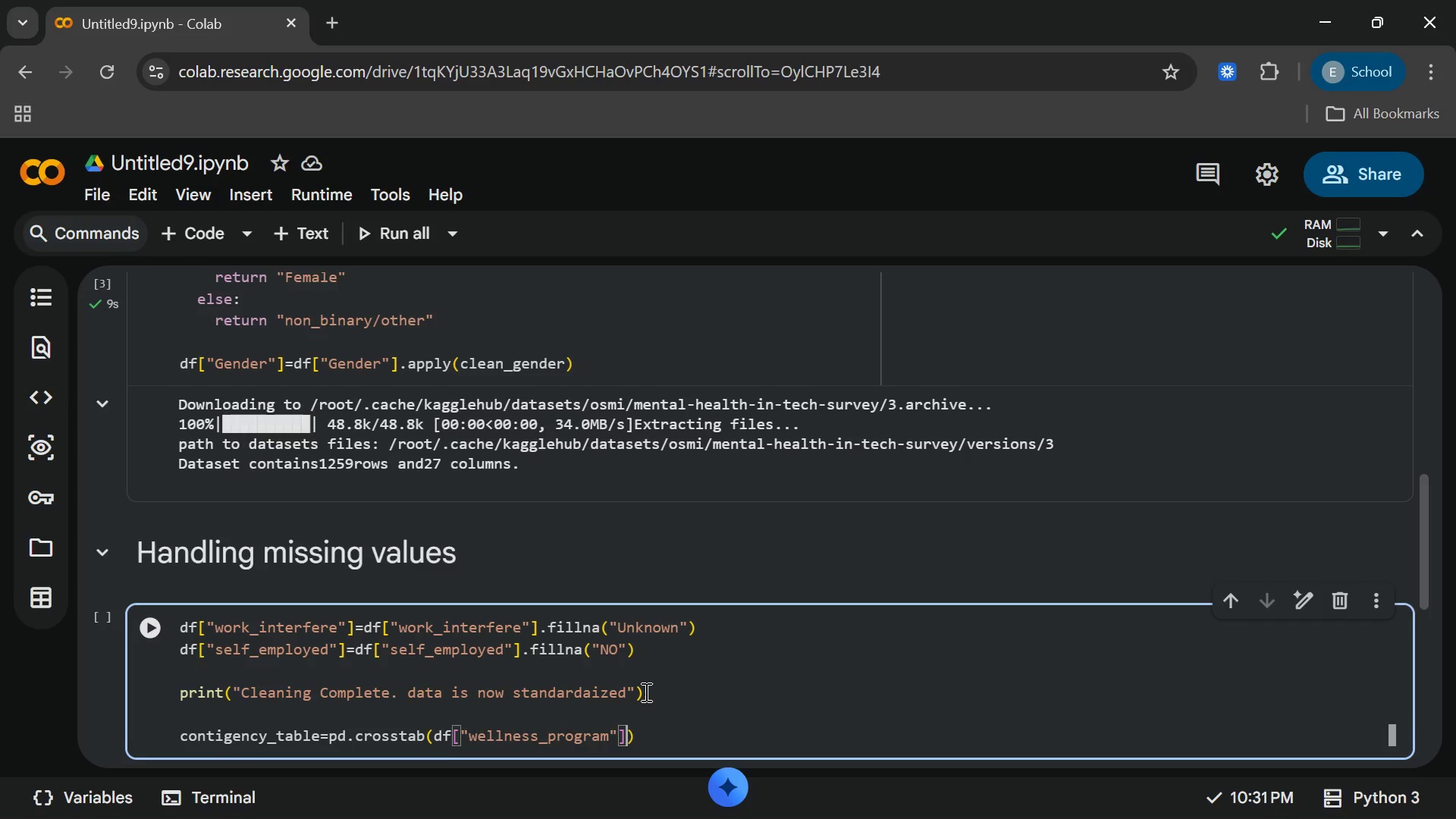 
key(ArrowRight)
 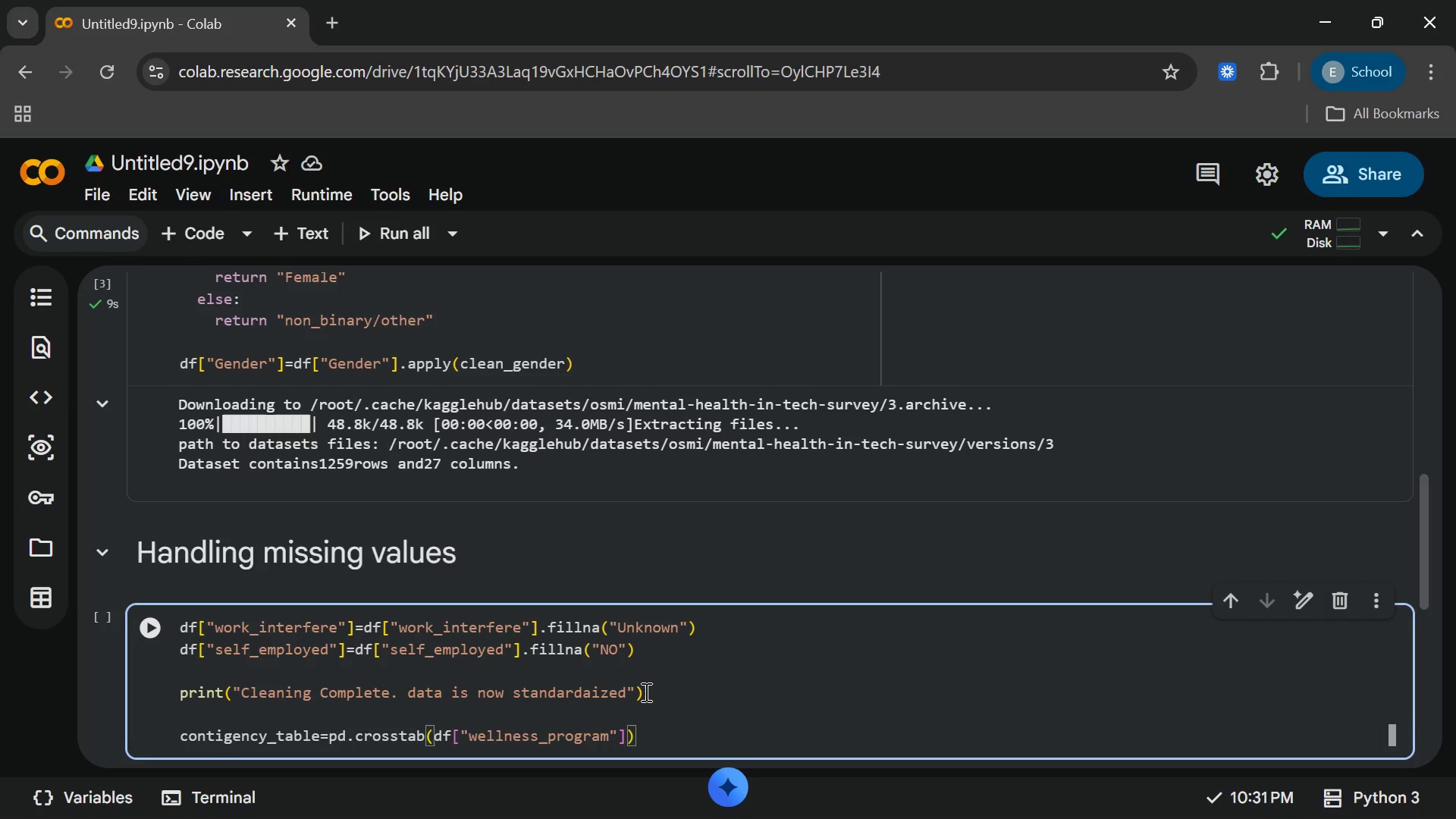 
type(,df["treatment)
 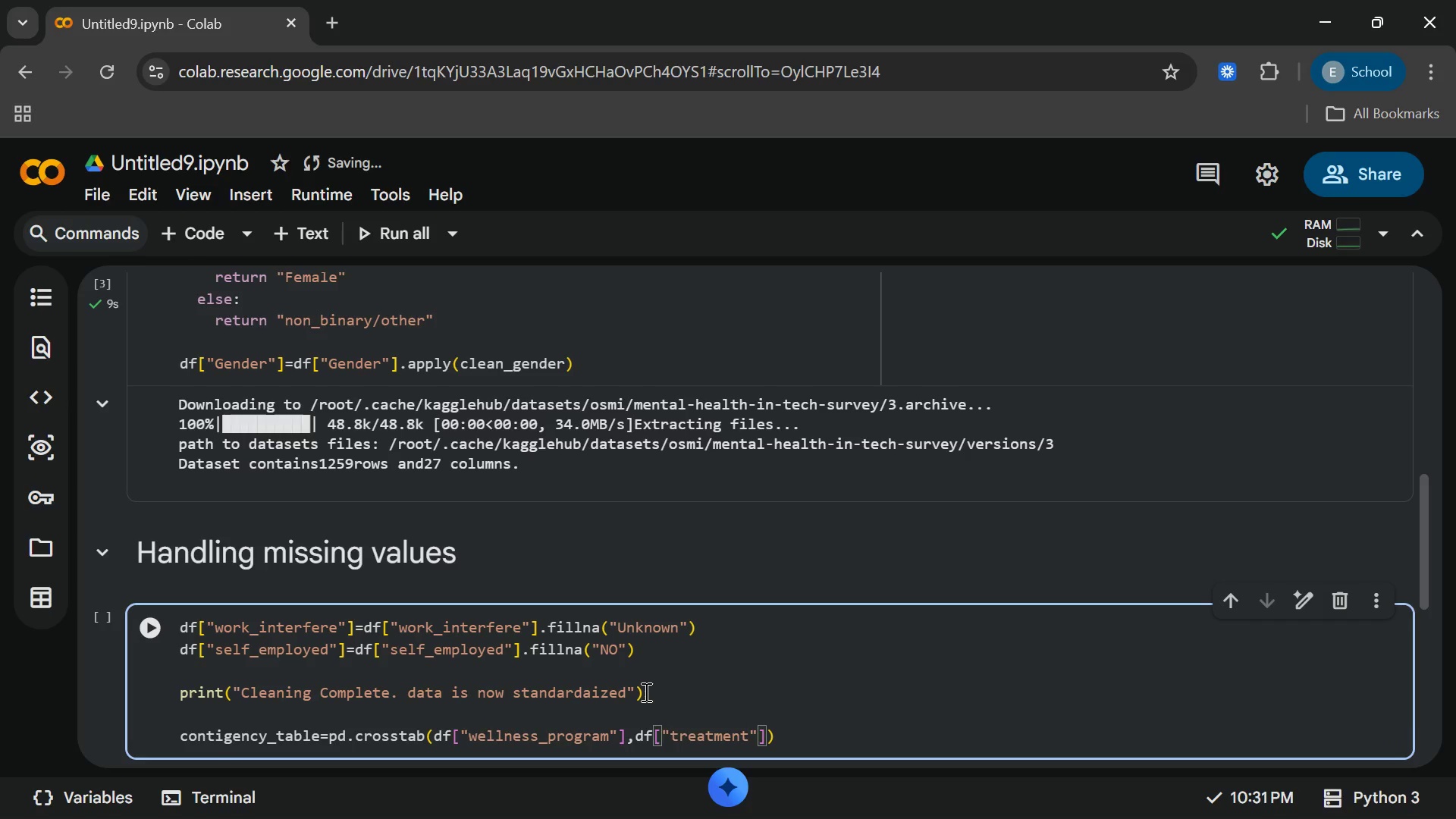 
key(ArrowRight)
 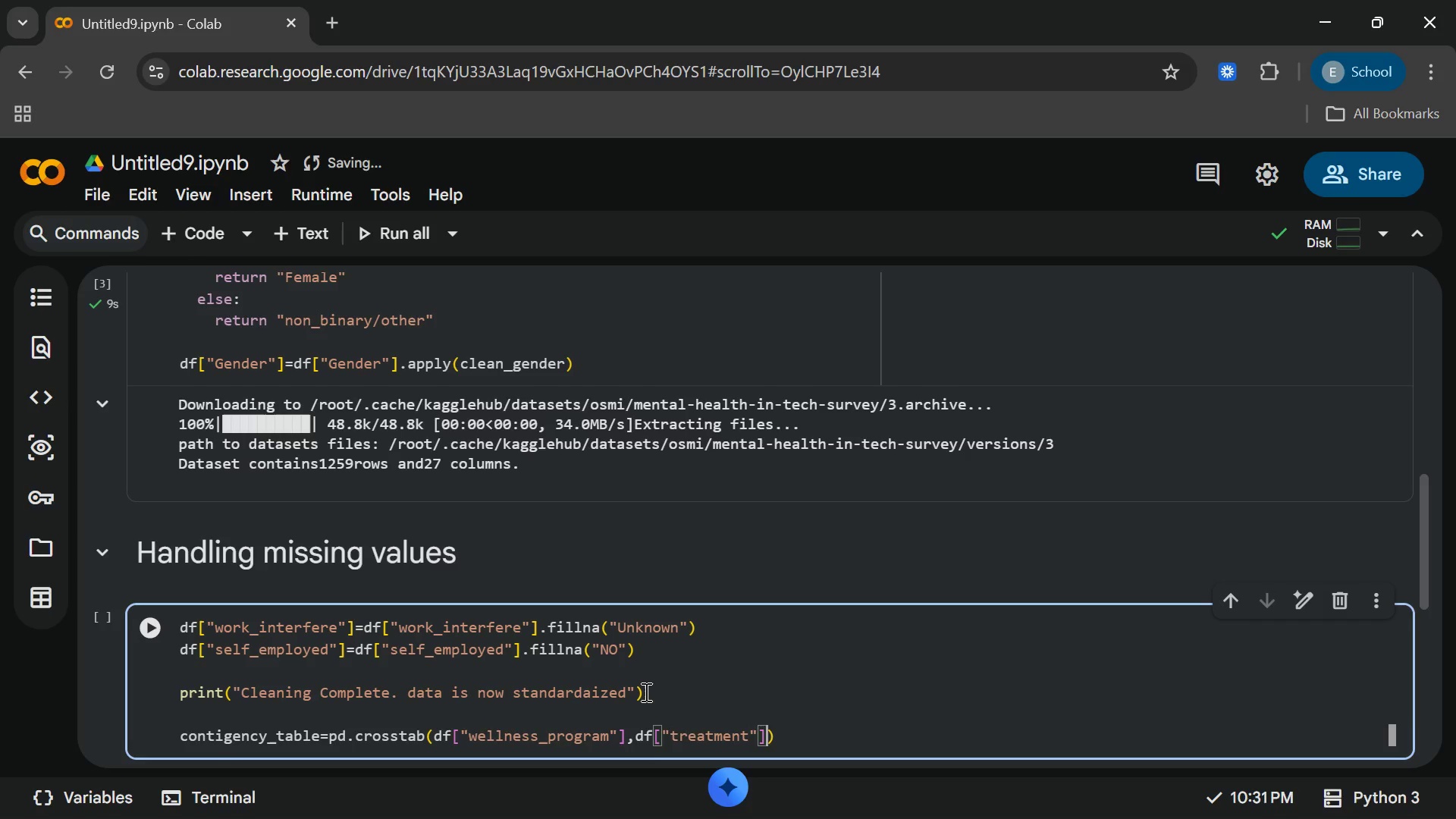 
key(ArrowRight)
 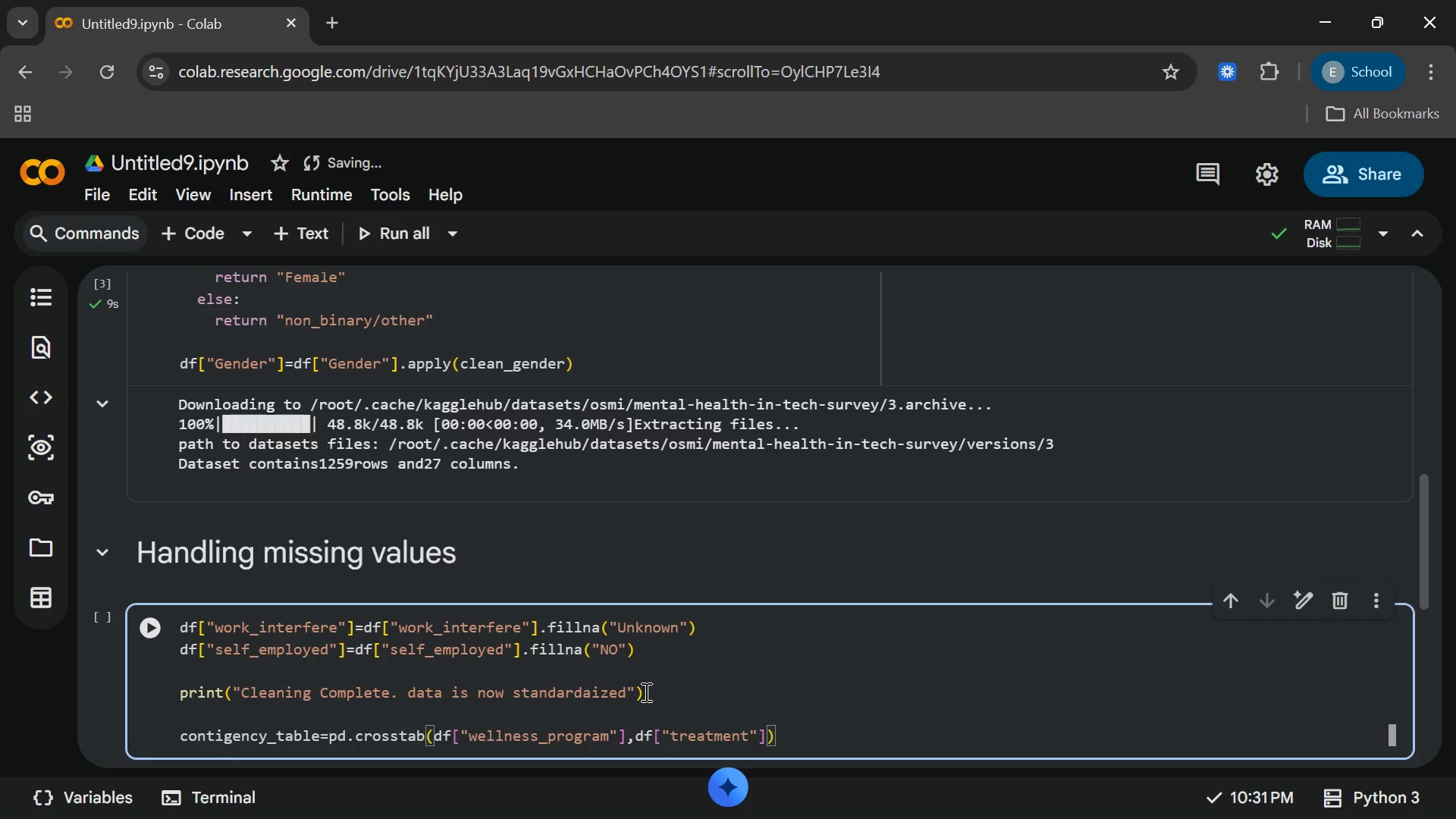 
key(ArrowRight)
 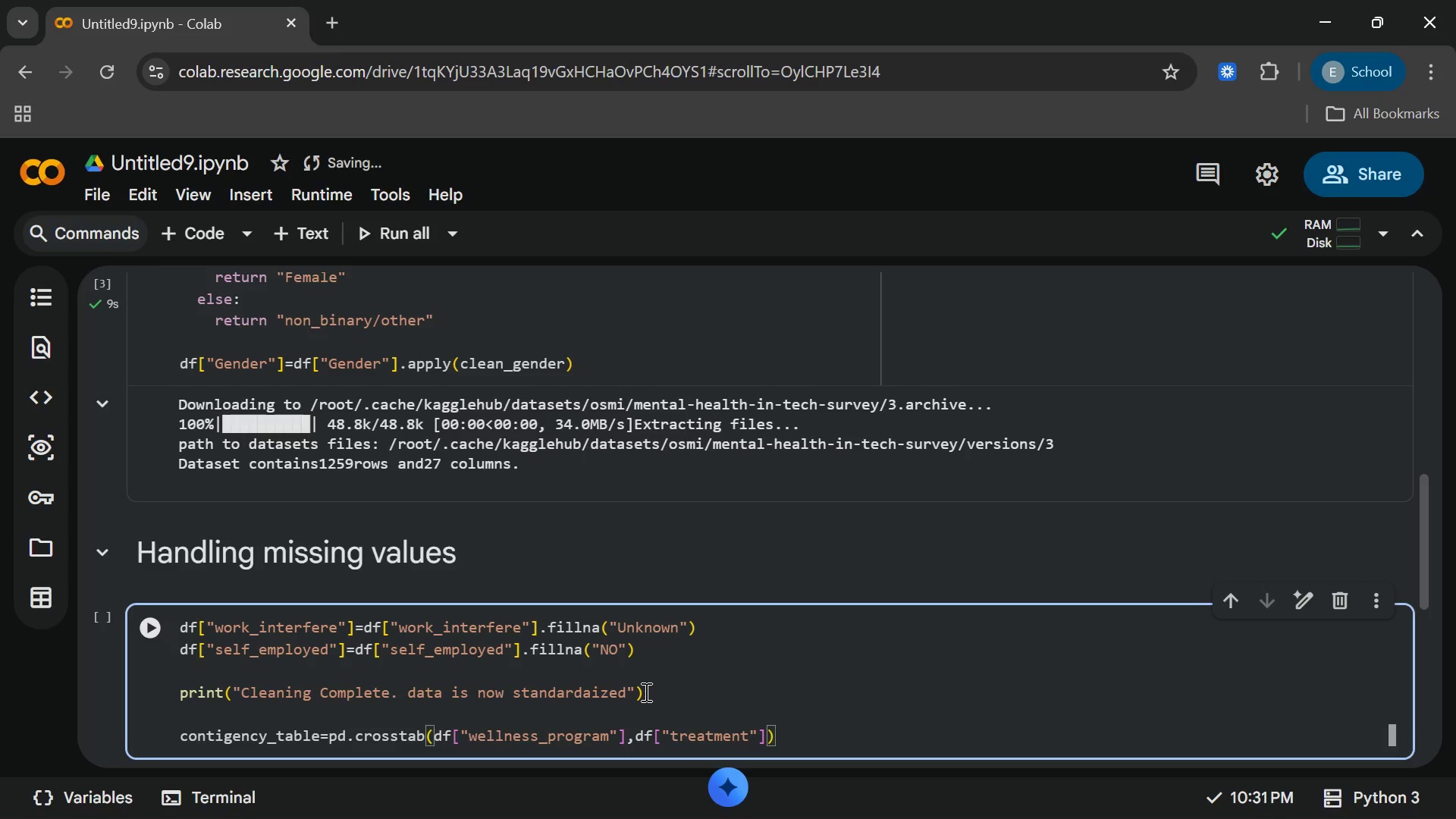 
key(Enter)
 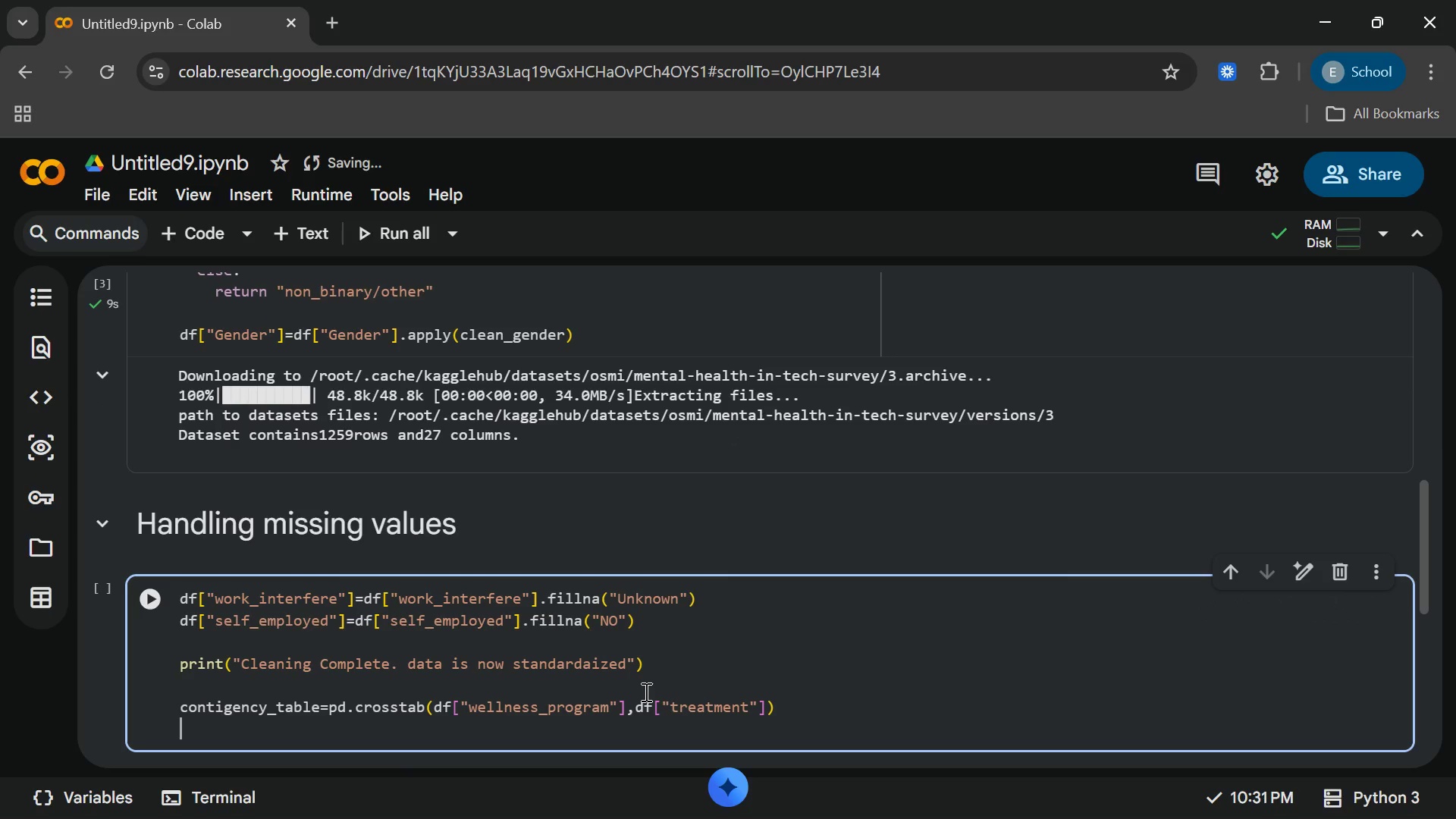 
type(chi)
 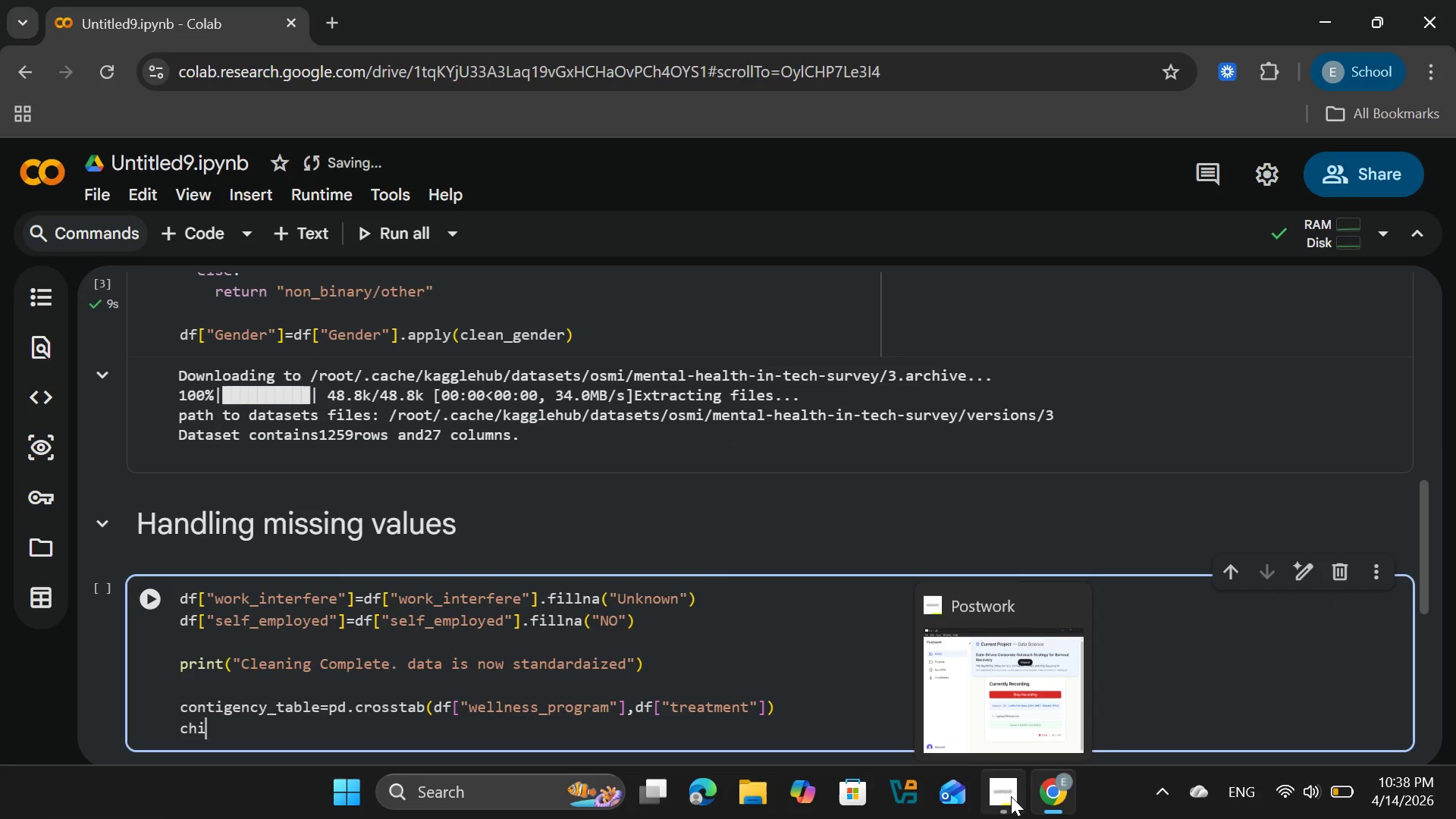 
left_click([1011, 796])